 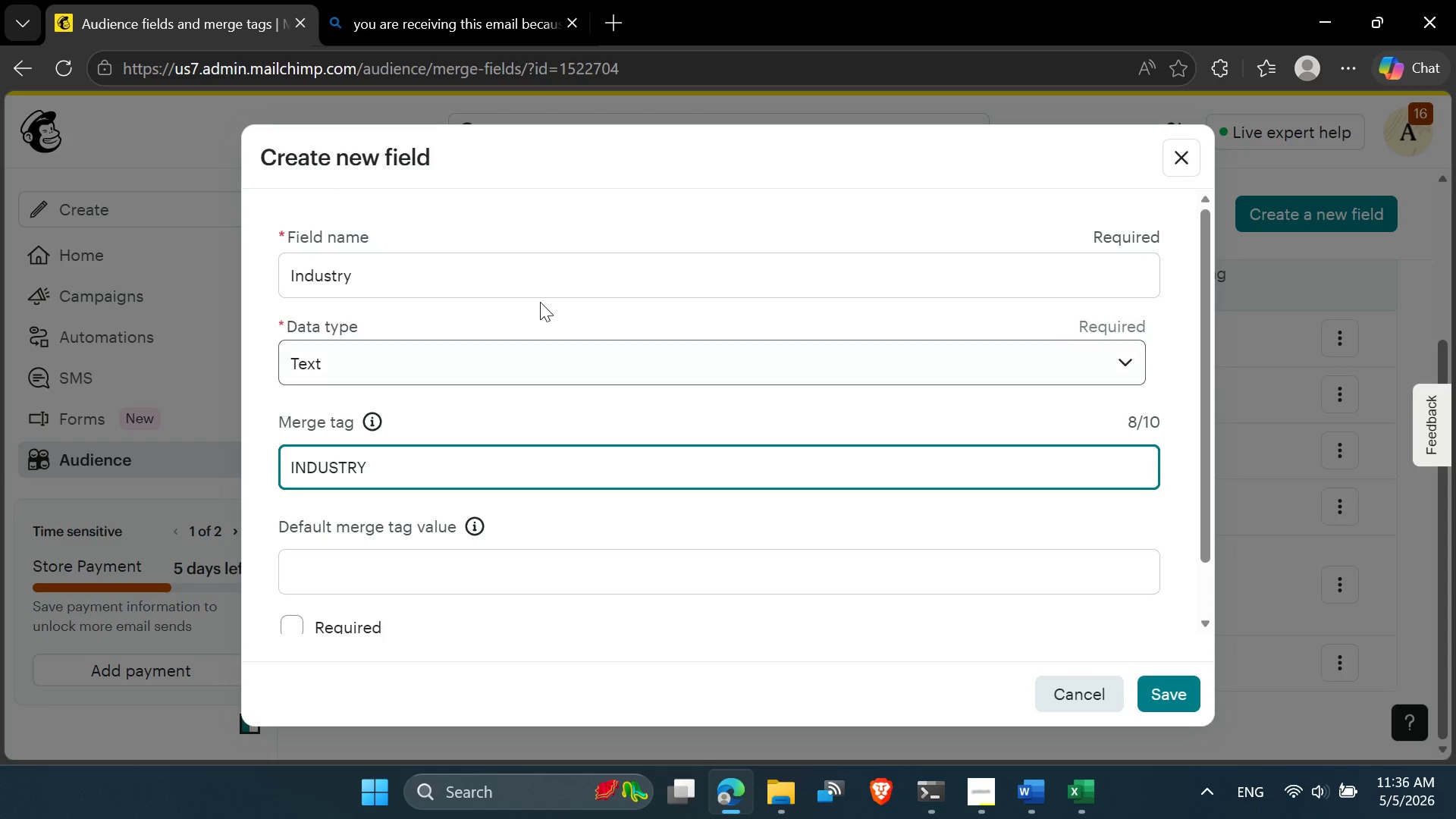 
left_click([1179, 700])
 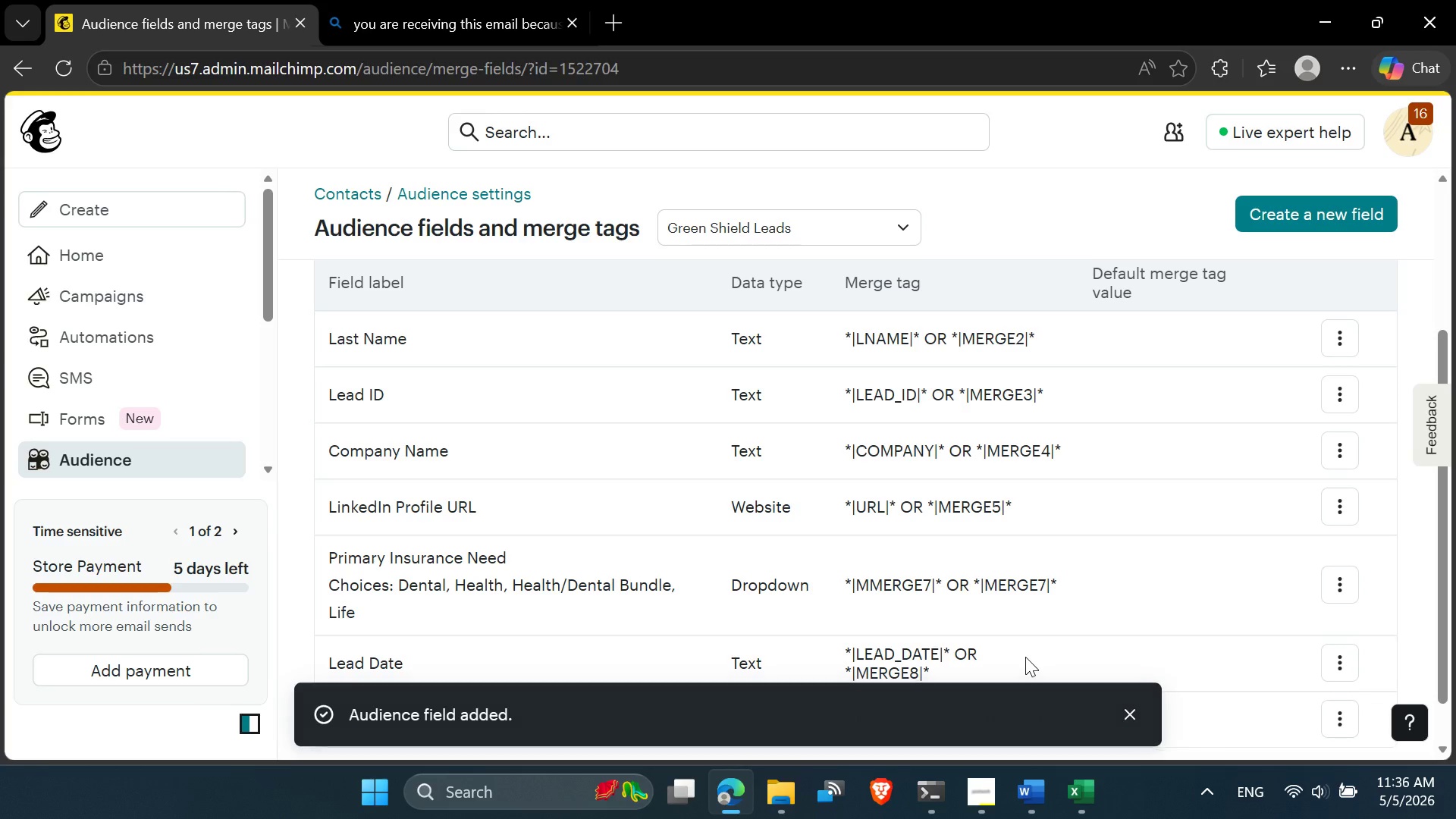 
scroll: coordinate [949, 547], scroll_direction: down, amount: 4.0
 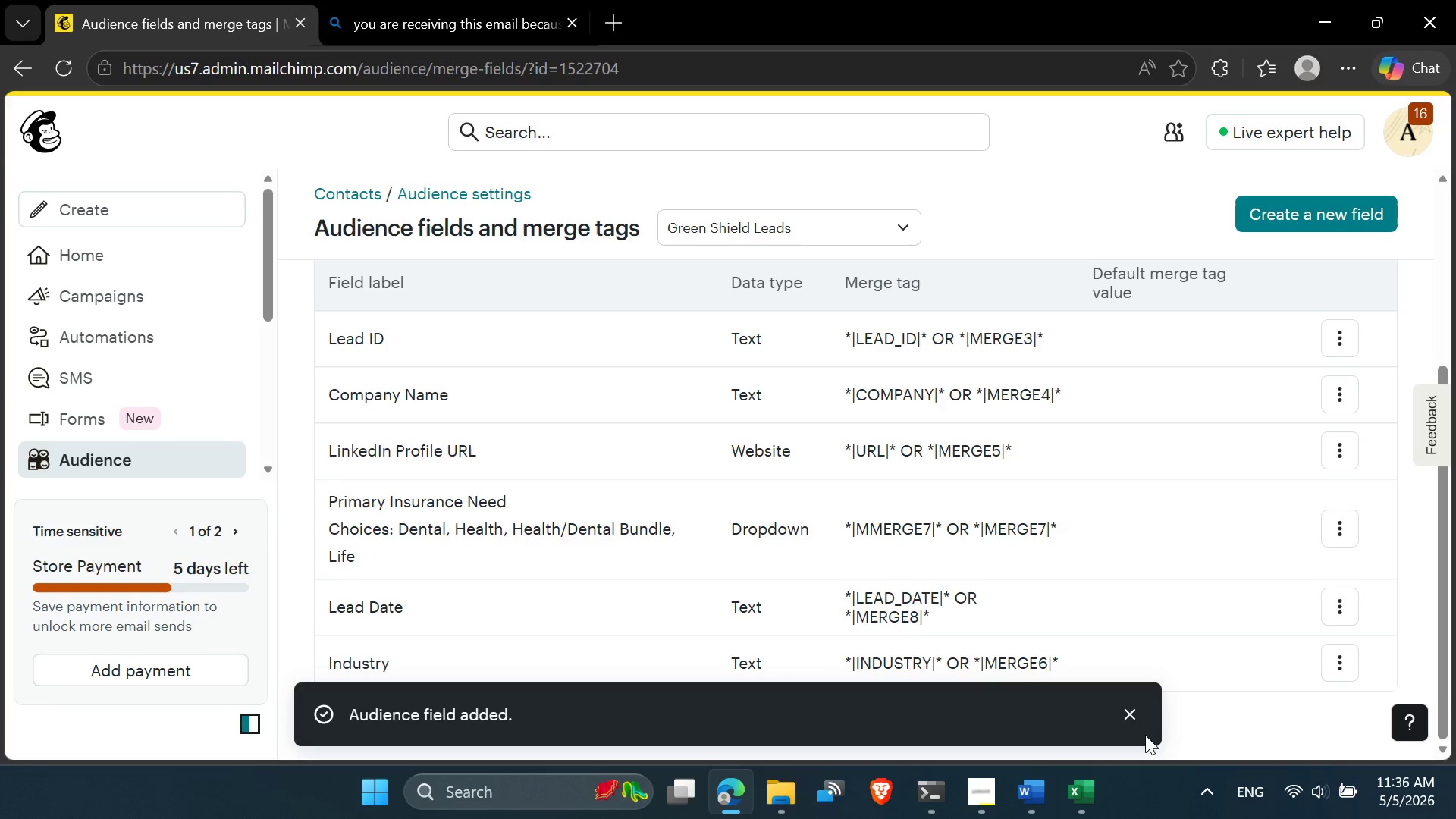 
left_click([1127, 721])
 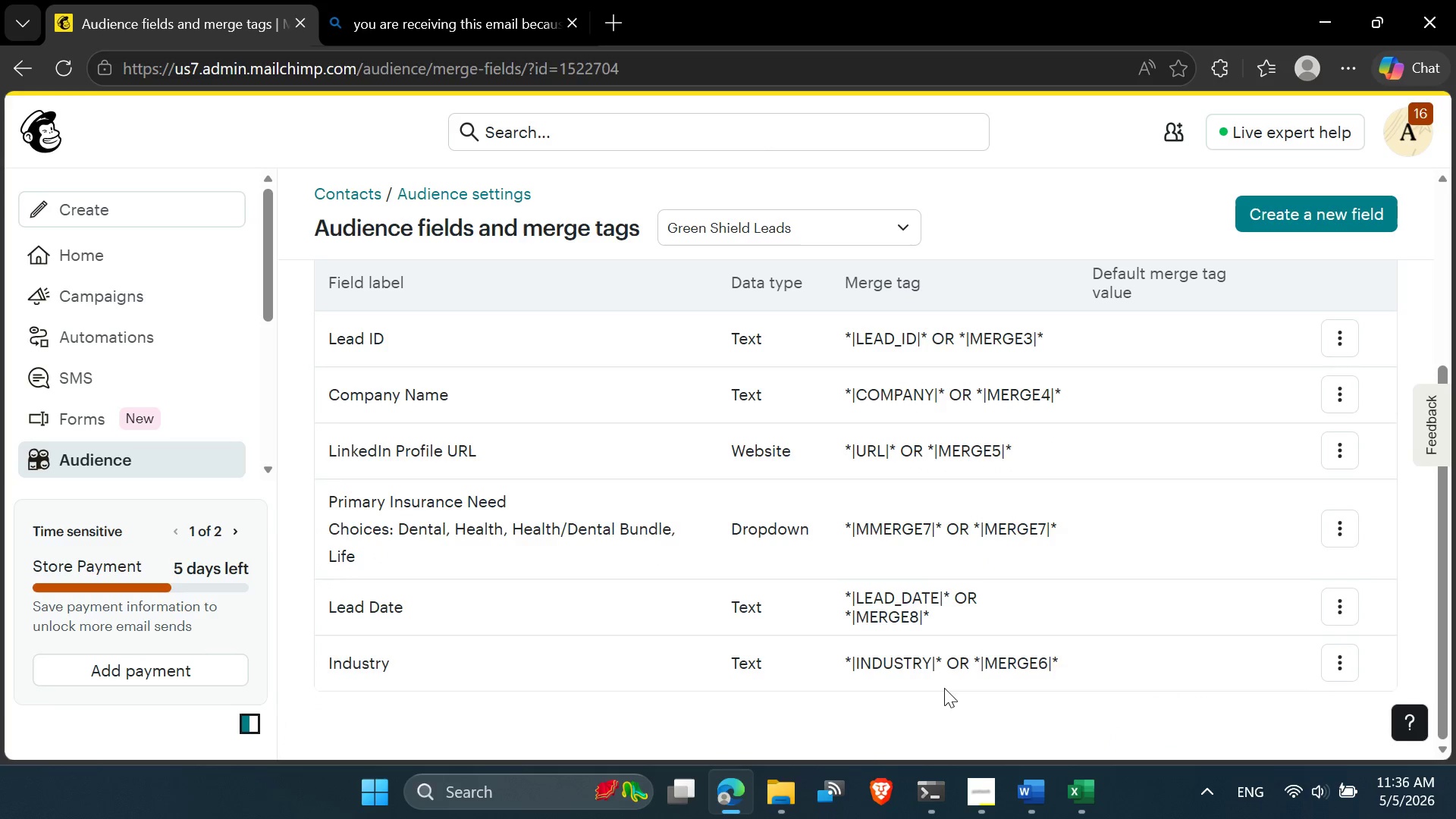 
scroll: coordinate [917, 695], scroll_direction: up, amount: 1.0
 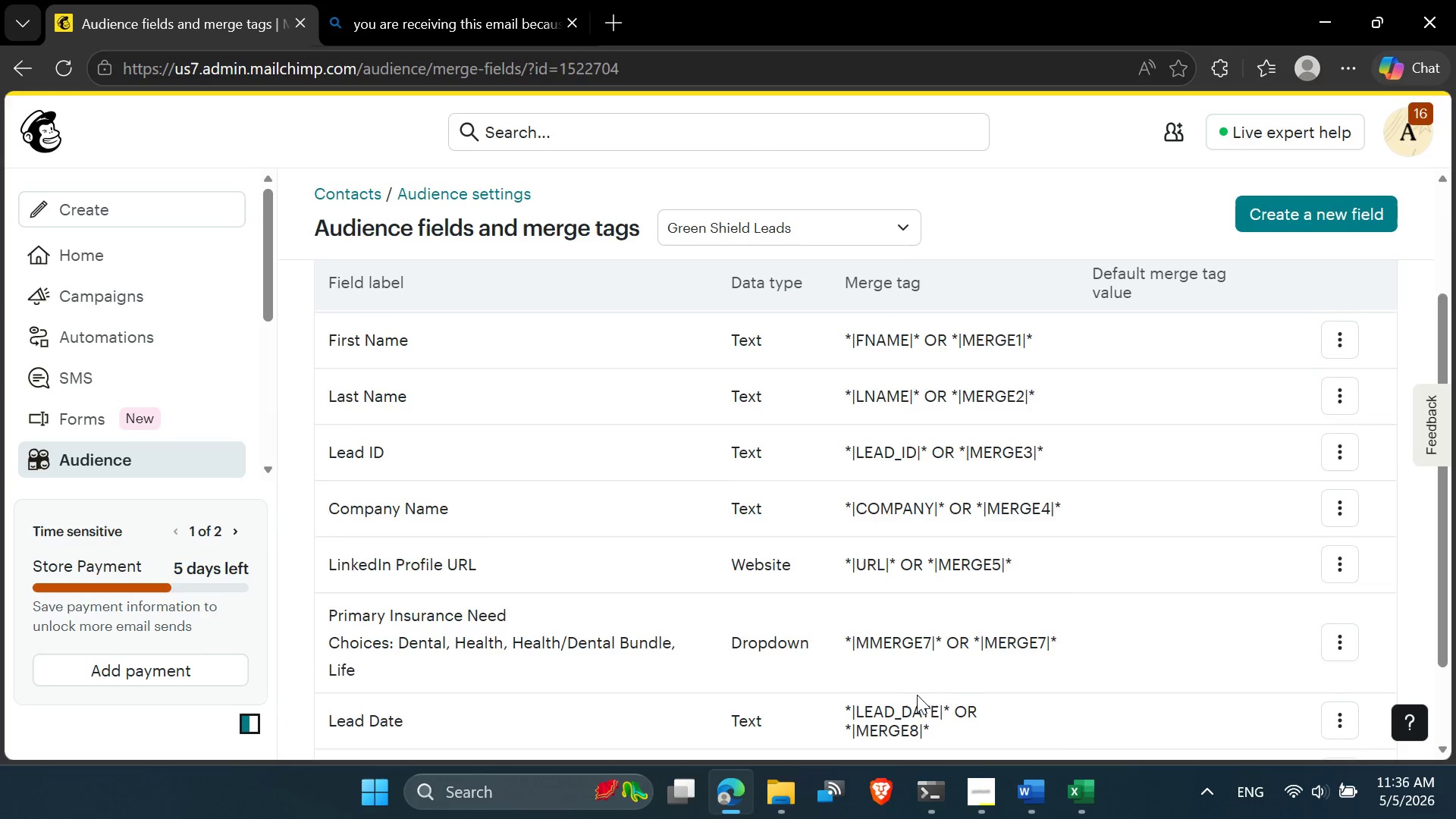 
scroll: coordinate [917, 695], scroll_direction: down, amount: 2.0
 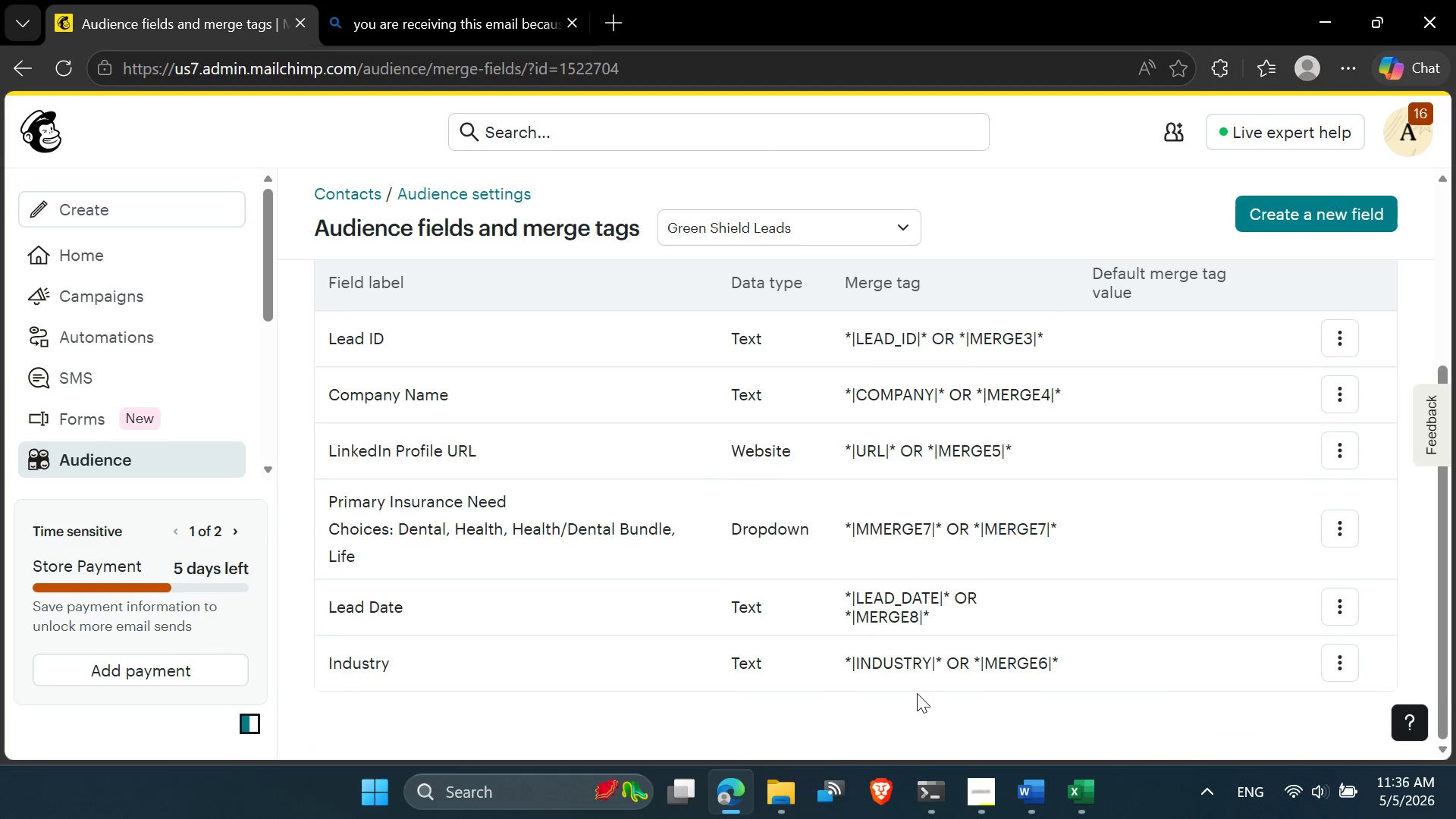 
scroll: coordinate [986, 536], scroll_direction: none, amount: 0.0
 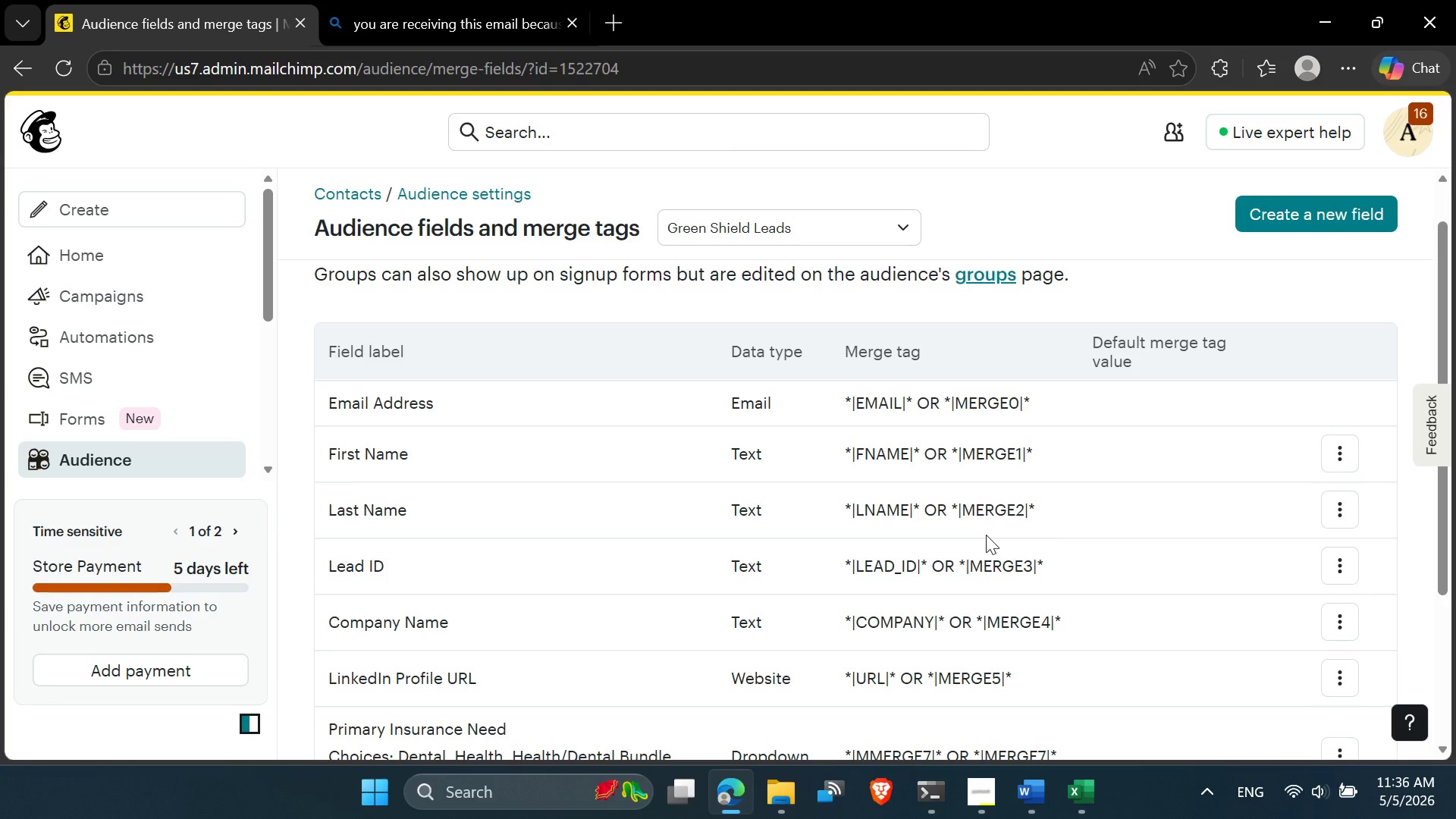 
scroll: coordinate [117, 434], scroll_direction: down, amount: 4.0
 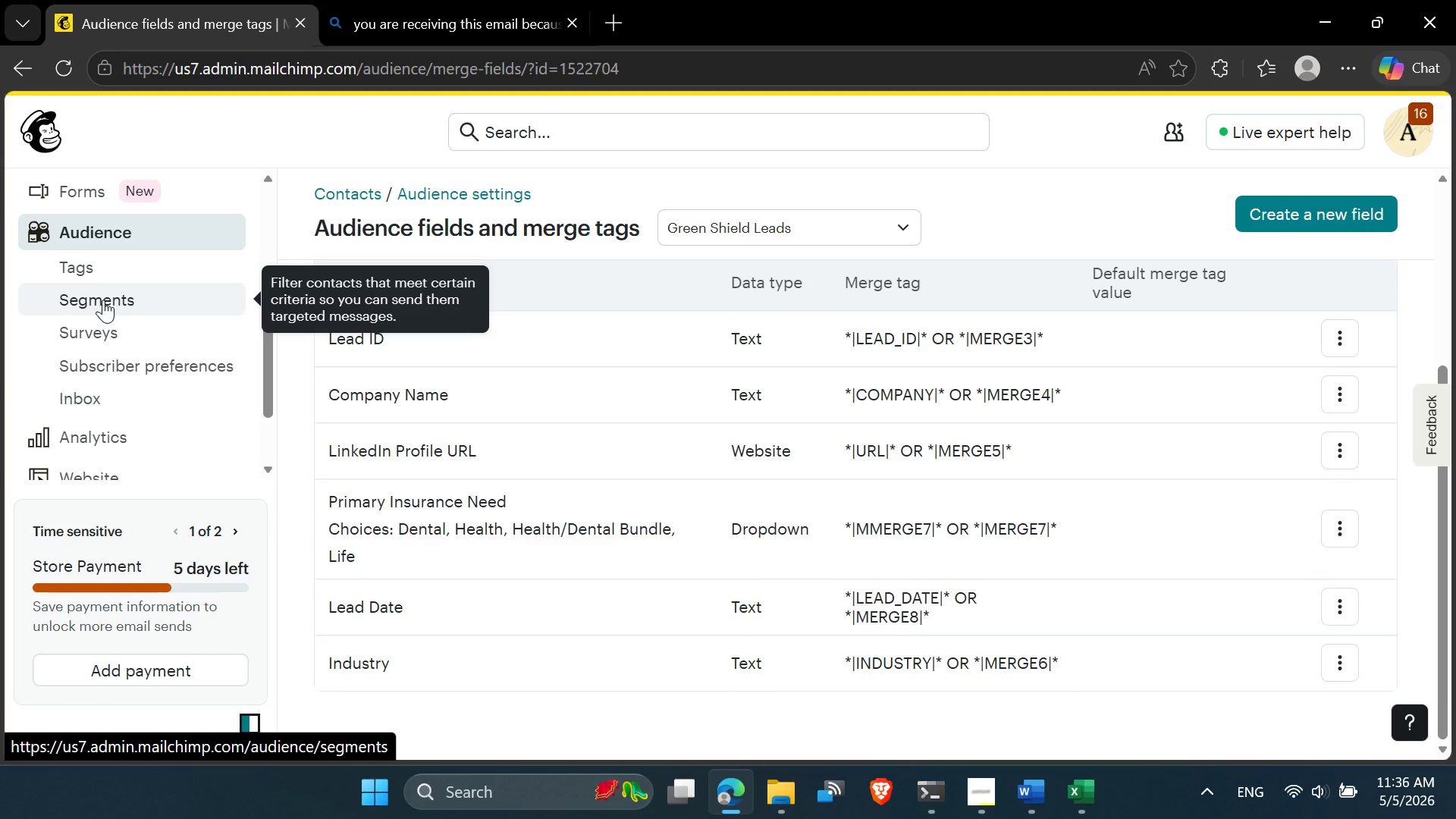 
left_click([103, 300])
 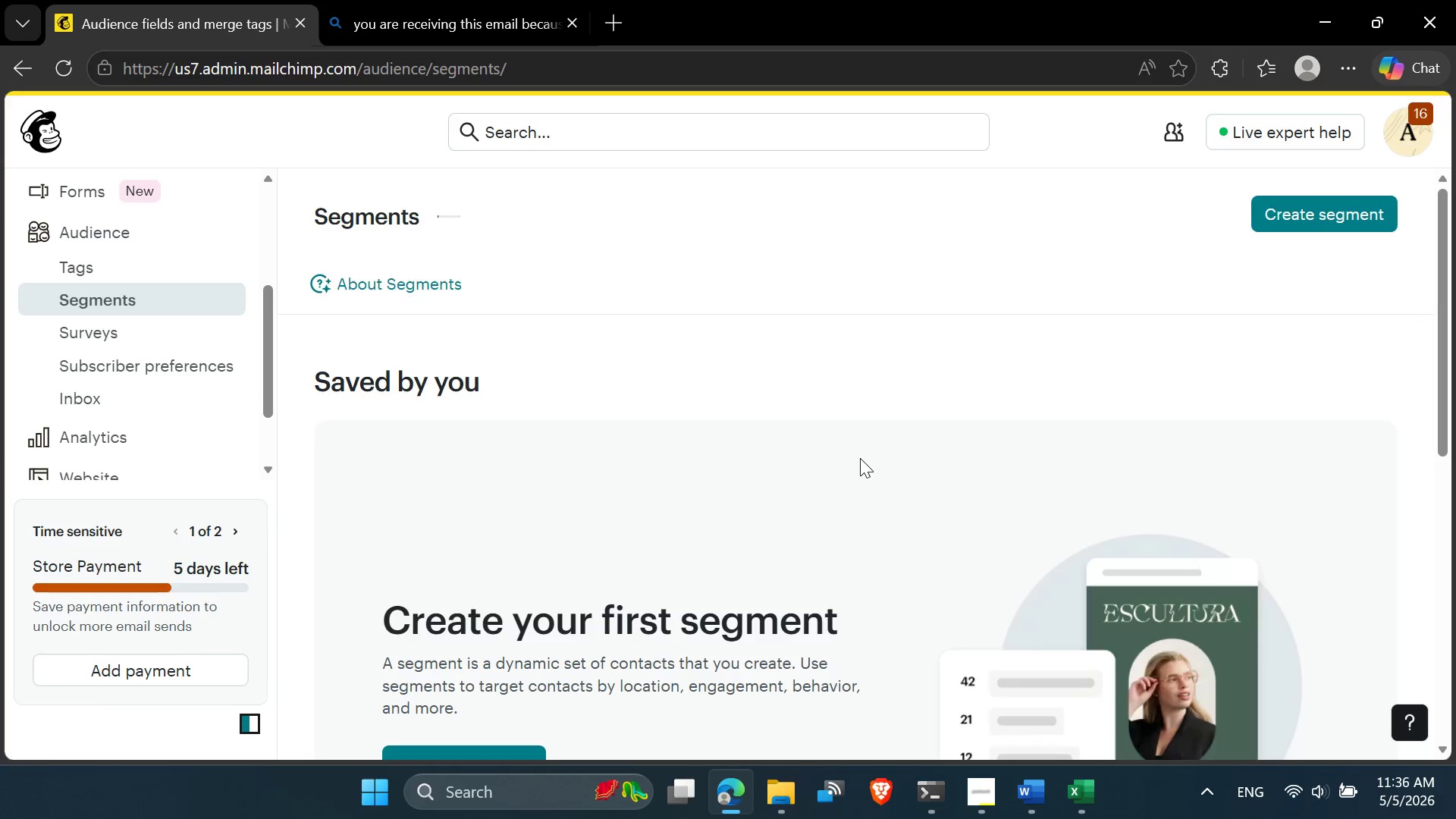 
wait(5.56)
 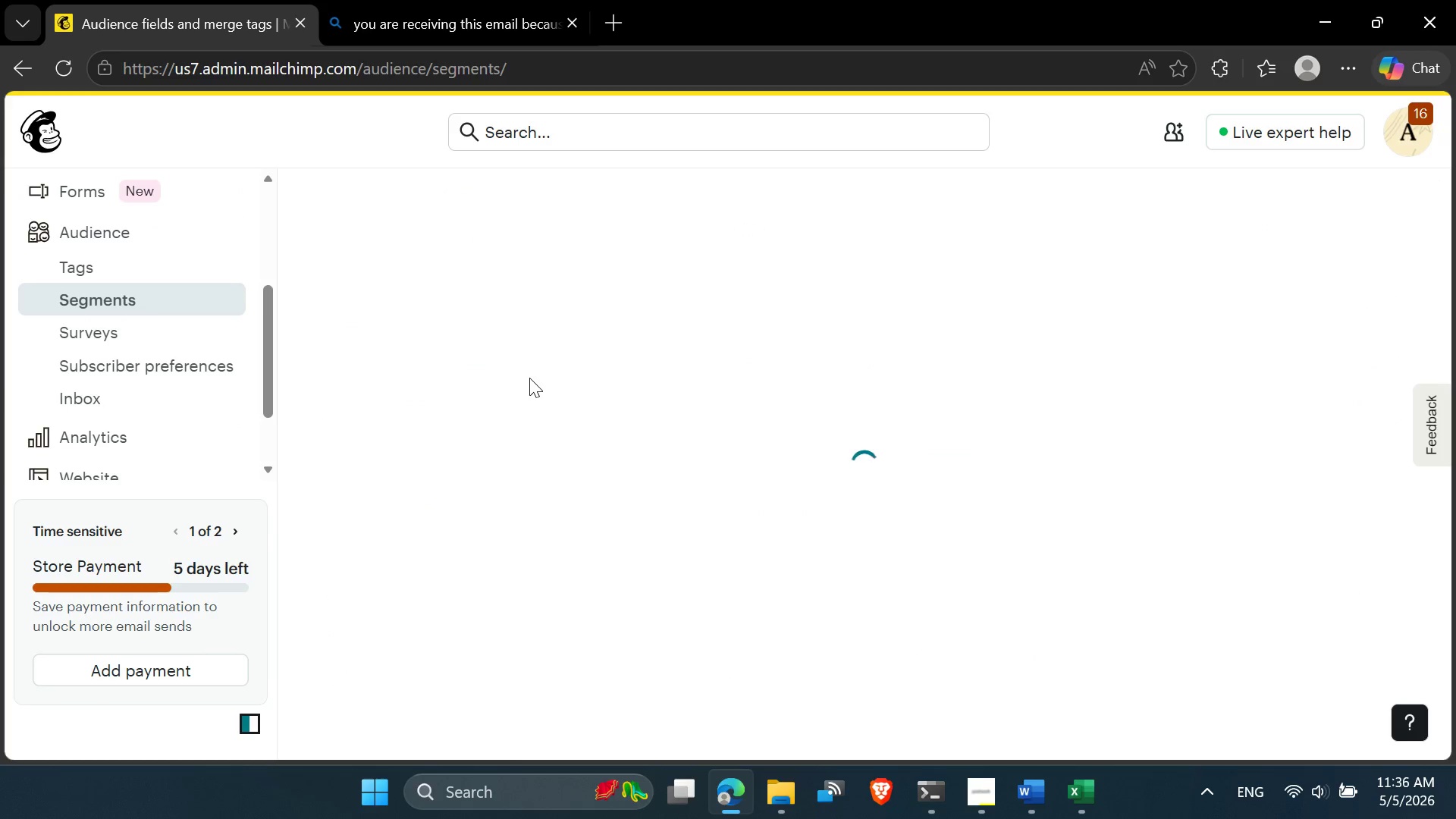 
left_click([1341, 226])
 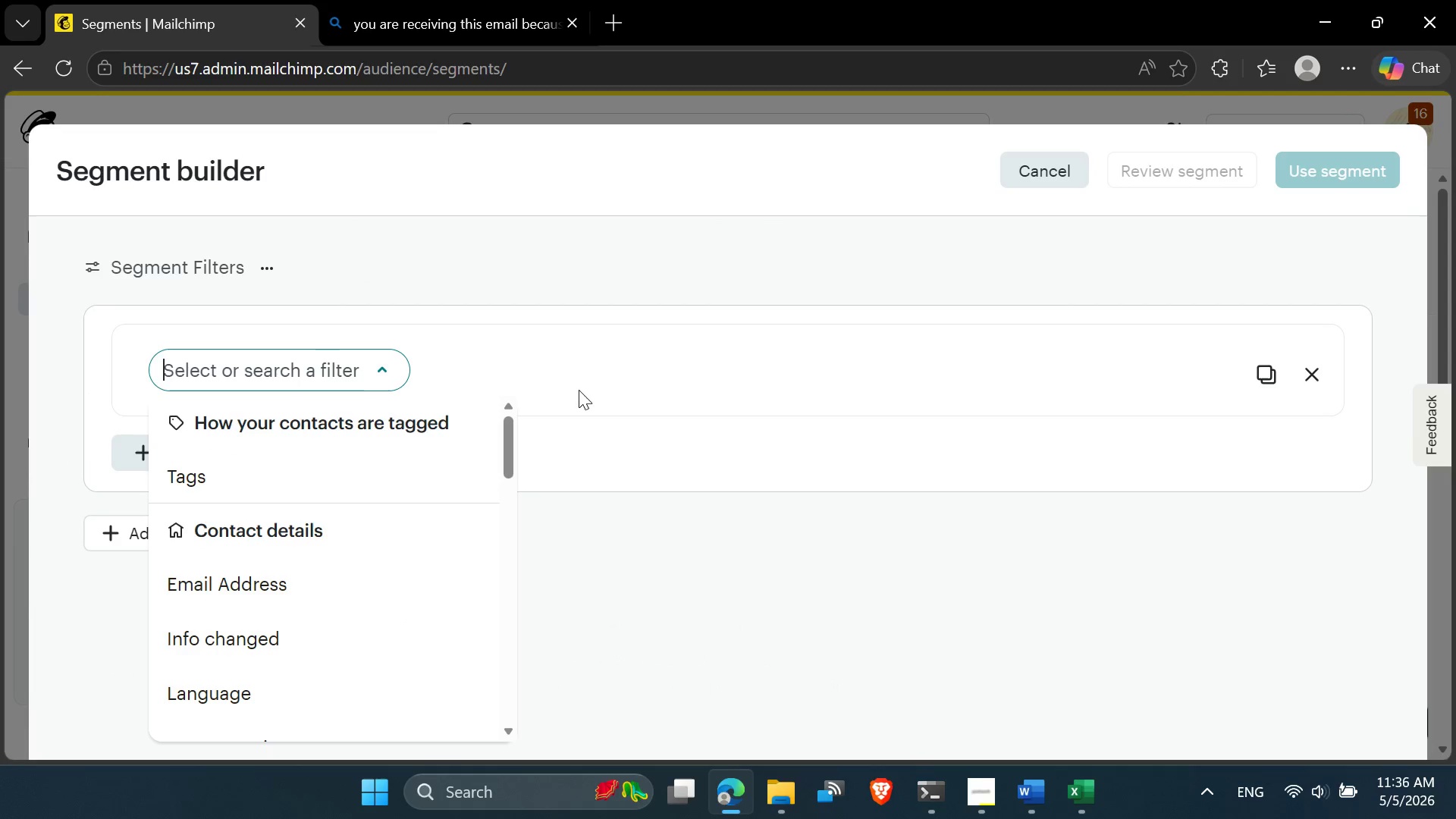 
scroll: coordinate [297, 333], scroll_direction: down, amount: 5.0
 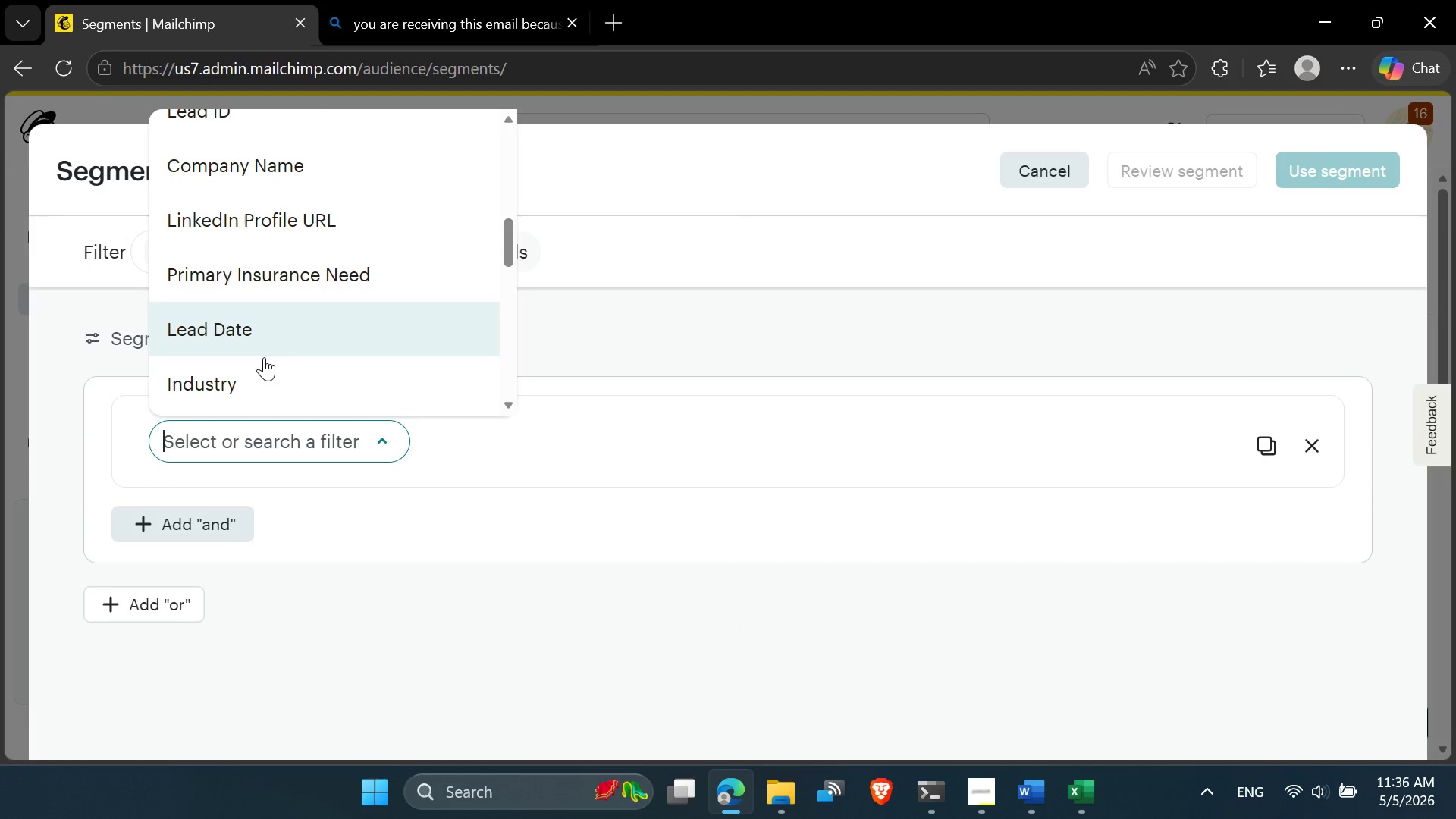 
left_click([254, 376])
 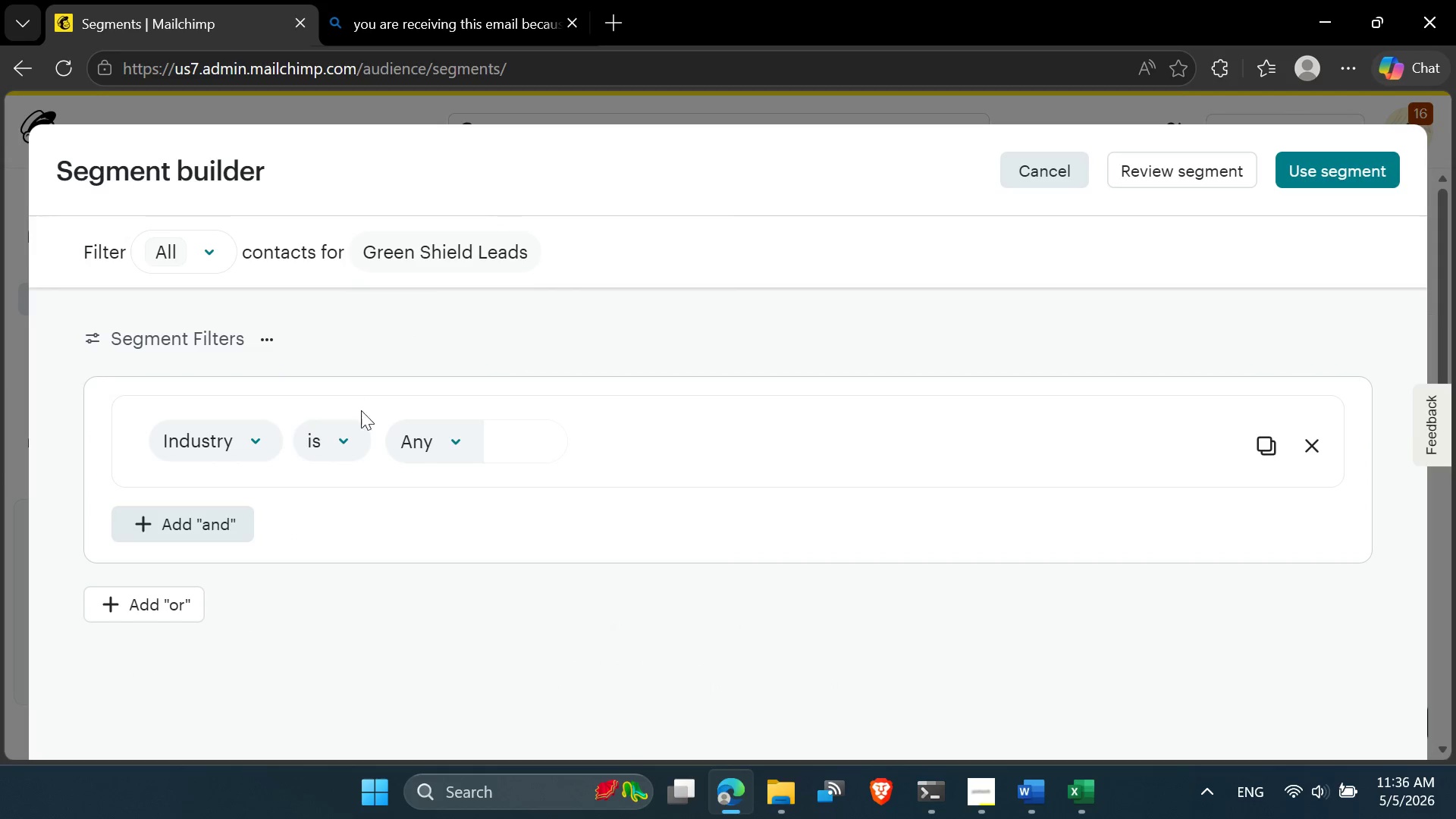 
left_click([350, 427])
 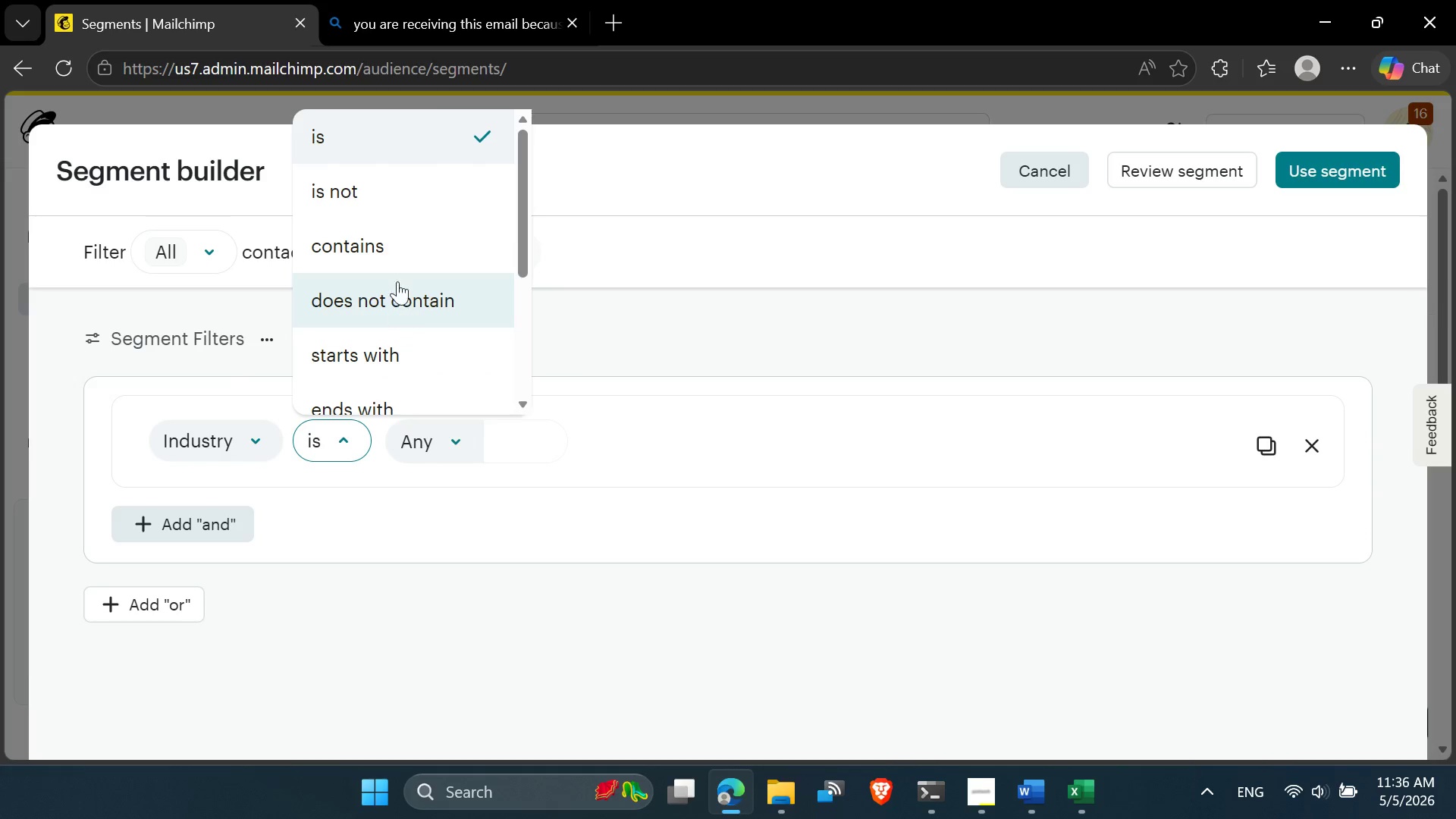 
left_click([391, 258])
 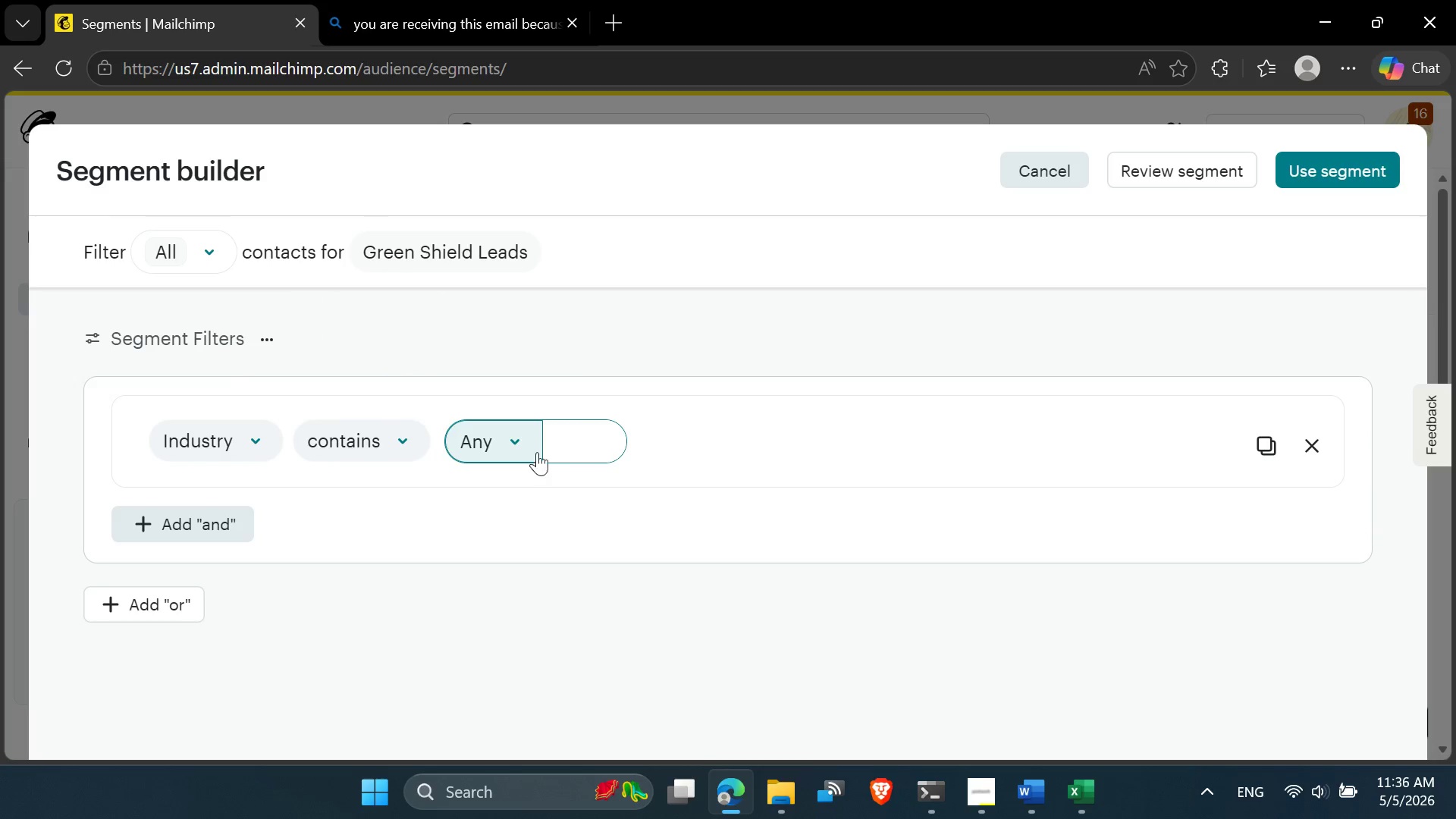 
left_click([566, 446])
 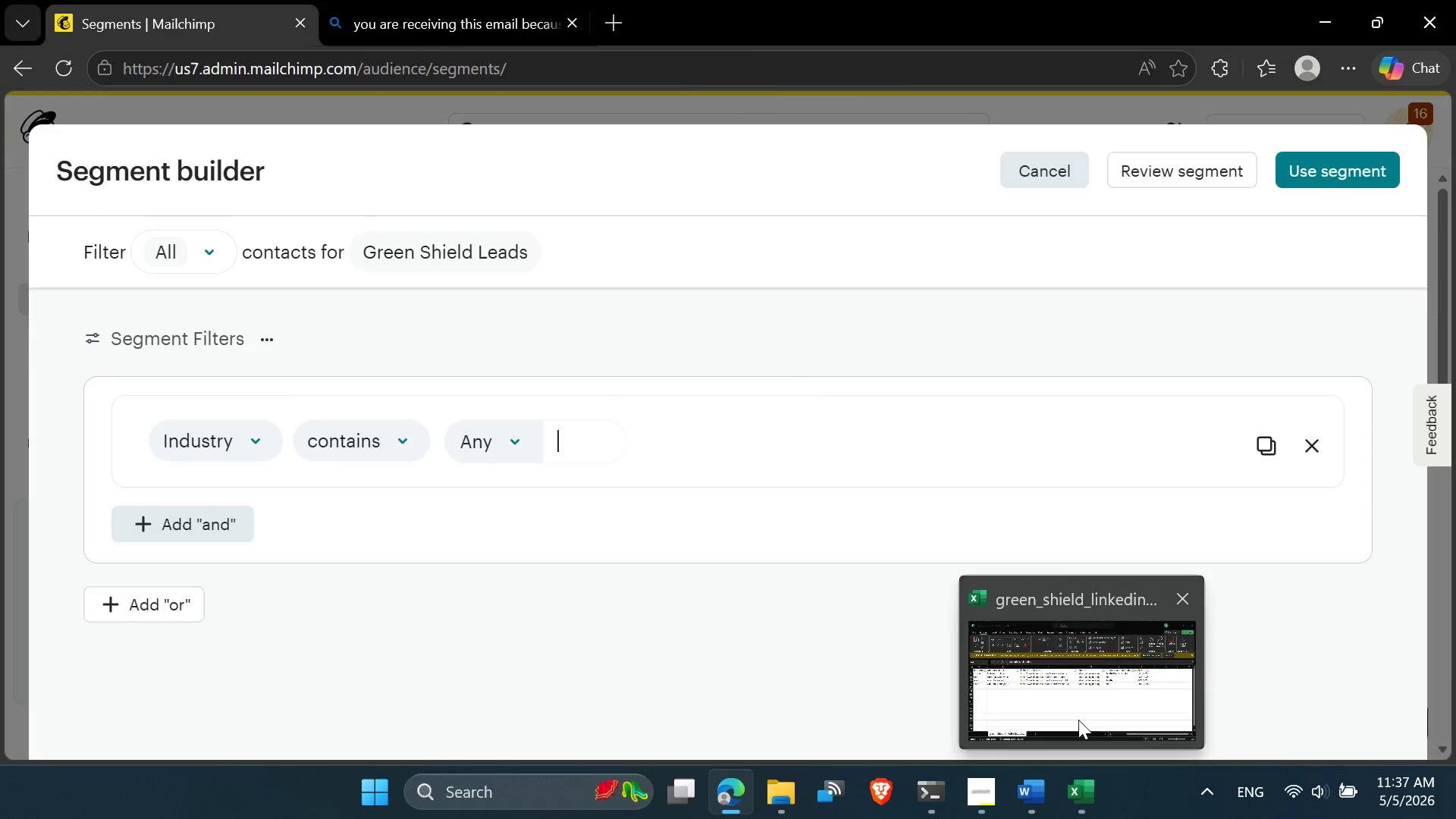 
wait(6.14)
 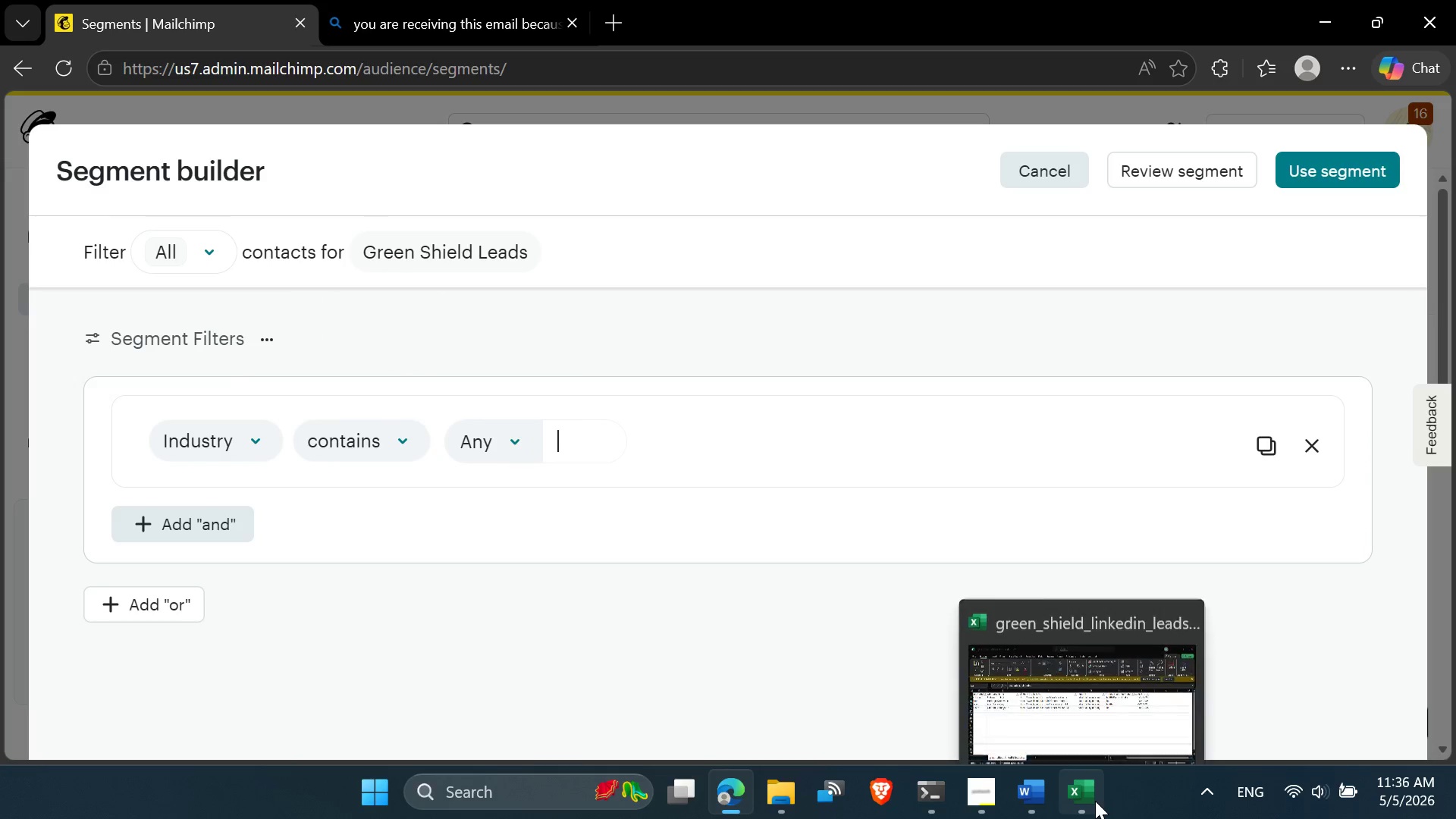 
left_click([1025, 795])
 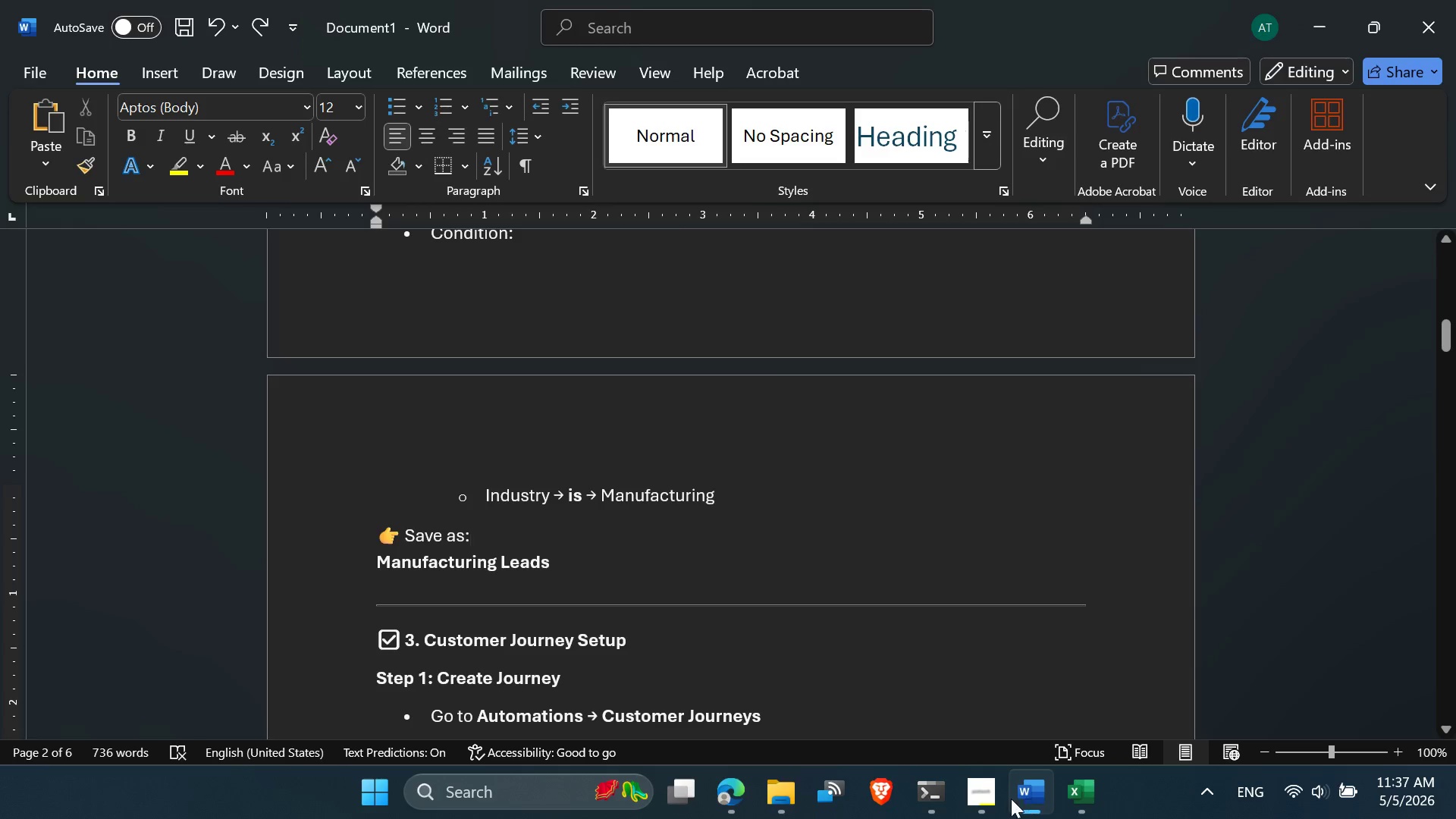 
left_click([987, 799])